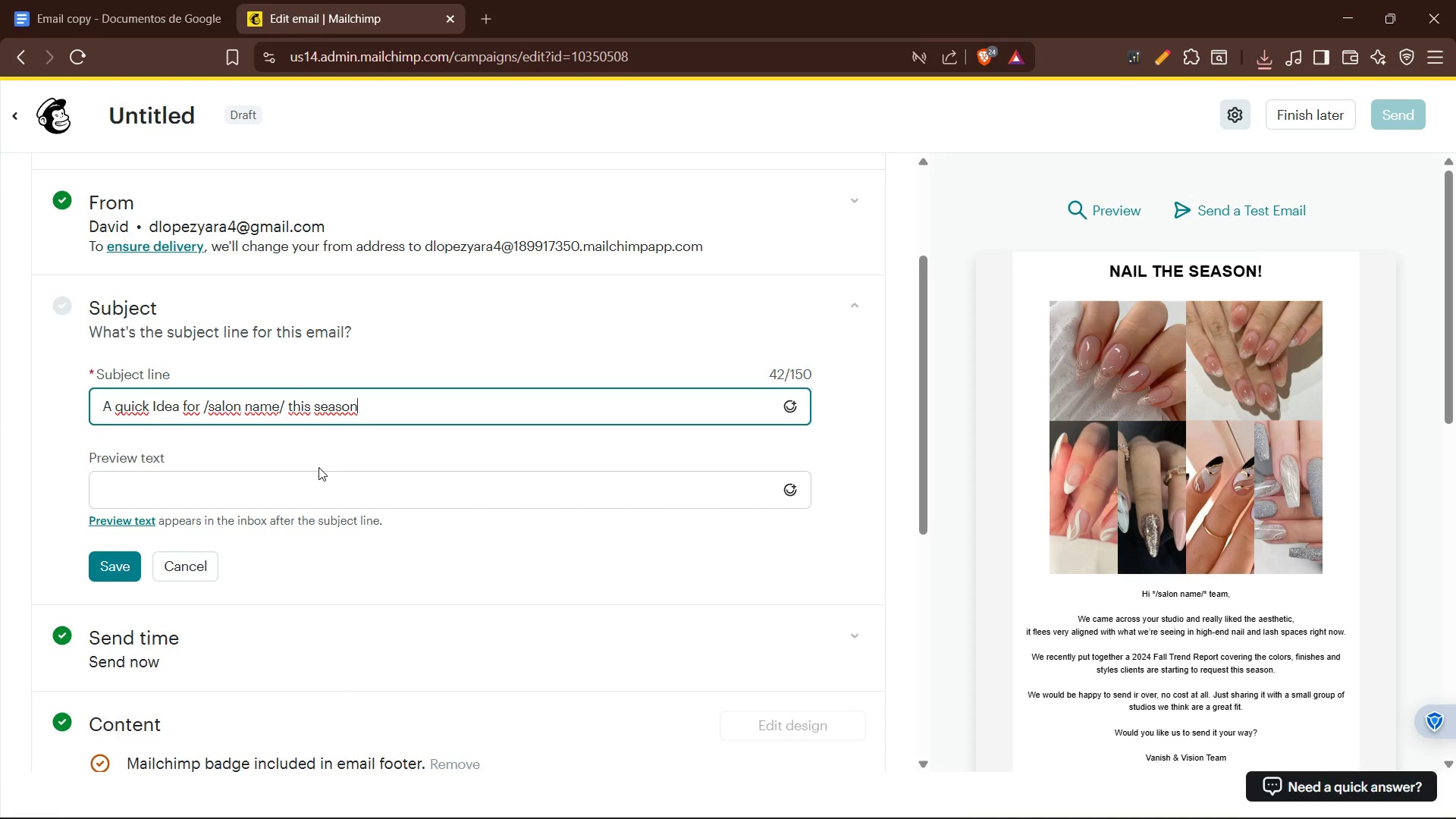 
left_click_drag(start_coordinate=[318, 467], to_coordinate=[319, 479])
 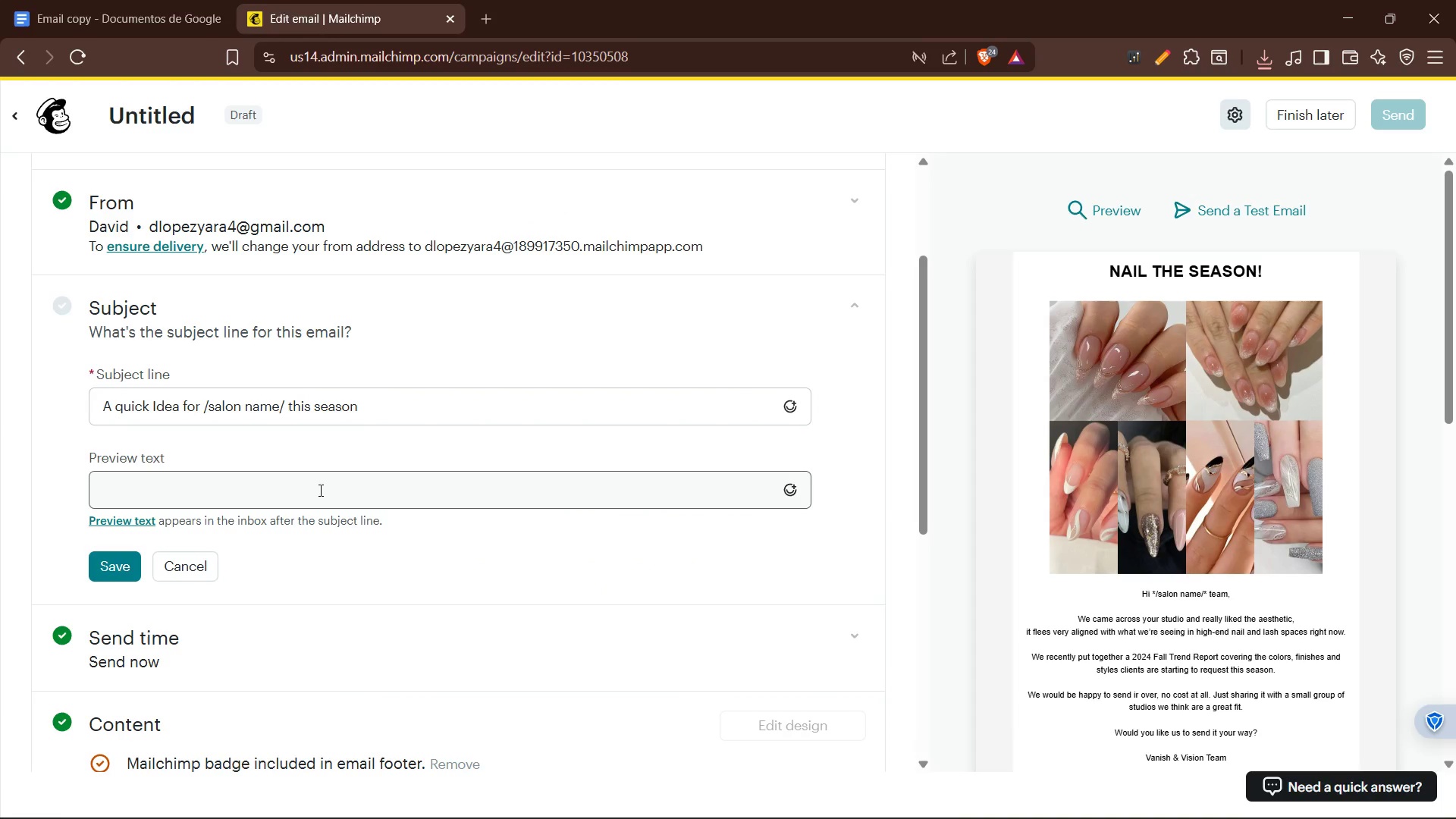 
left_click([319, 490])
 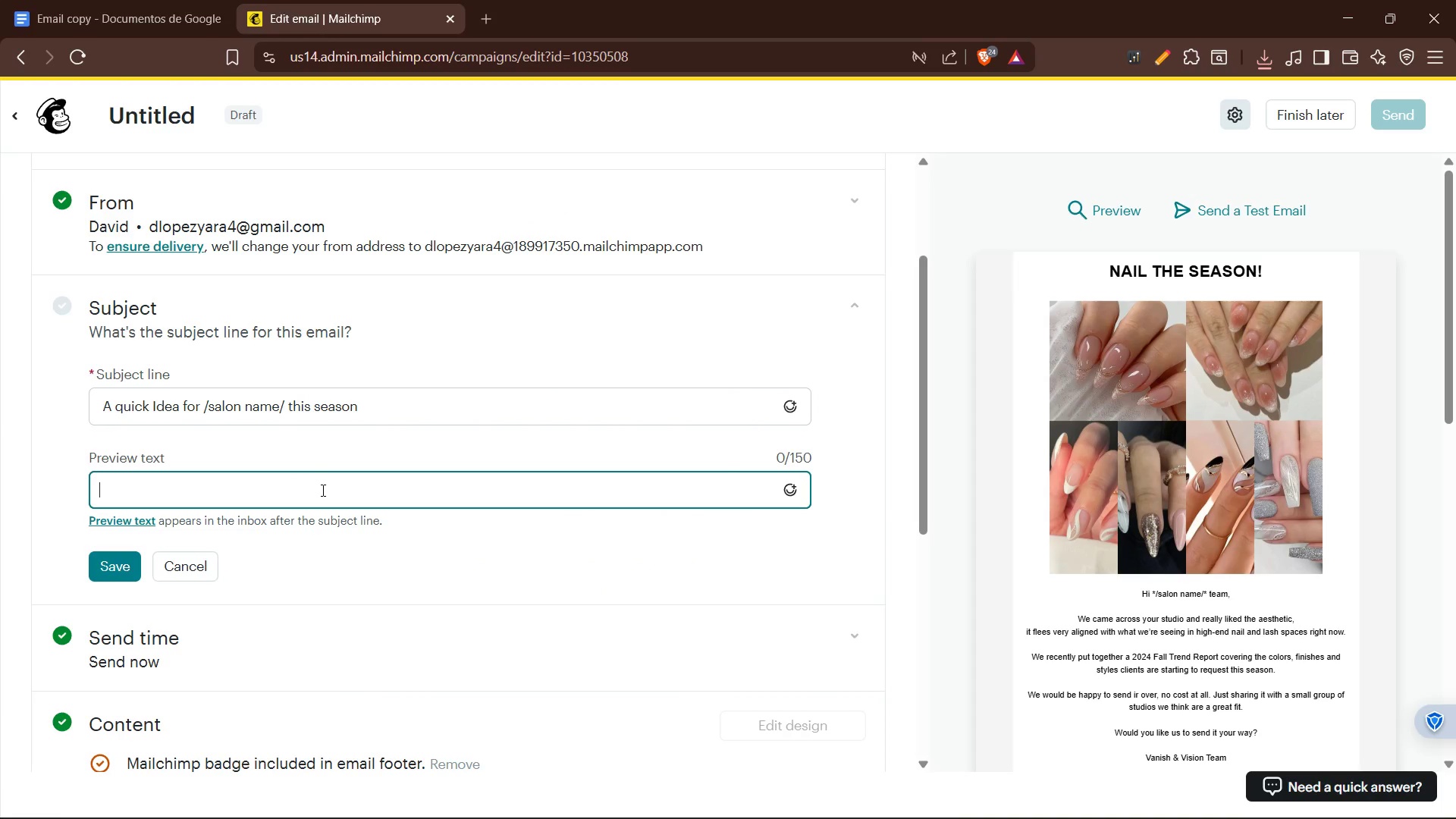 
key(Control+V)
 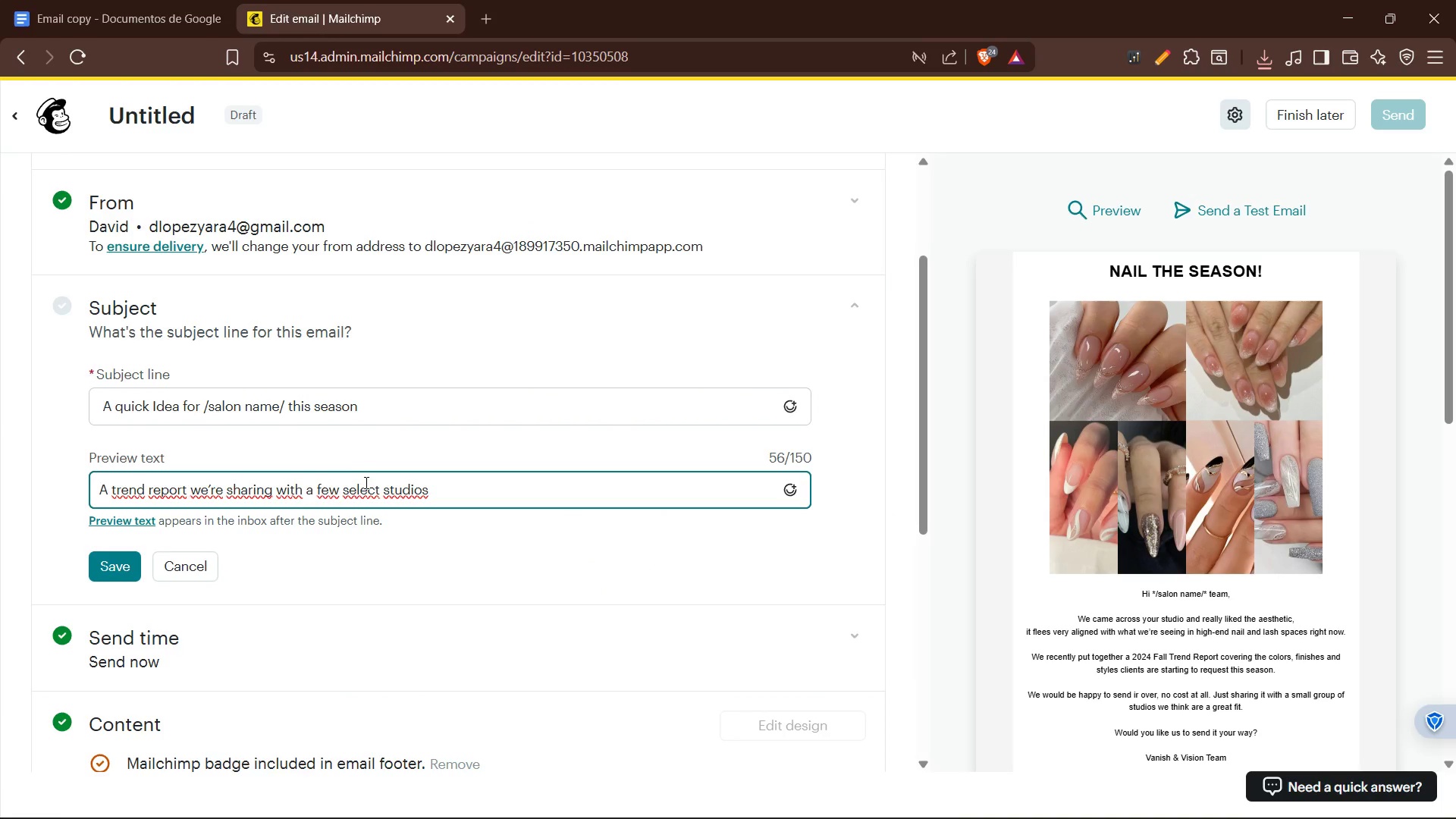 
scroll: coordinate [365, 482], scroll_direction: down, amount: 2.0
 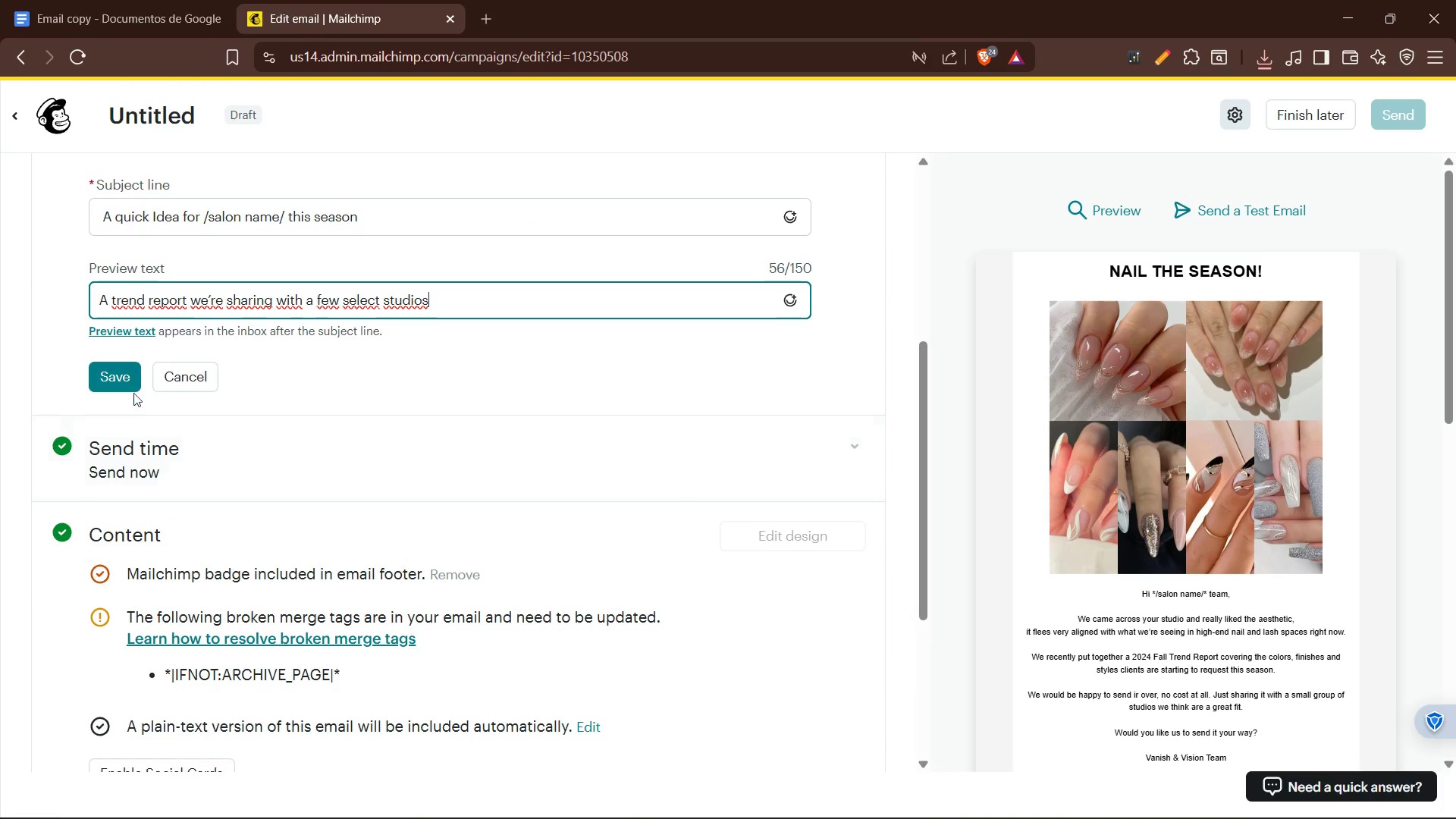 
left_click([124, 374])
 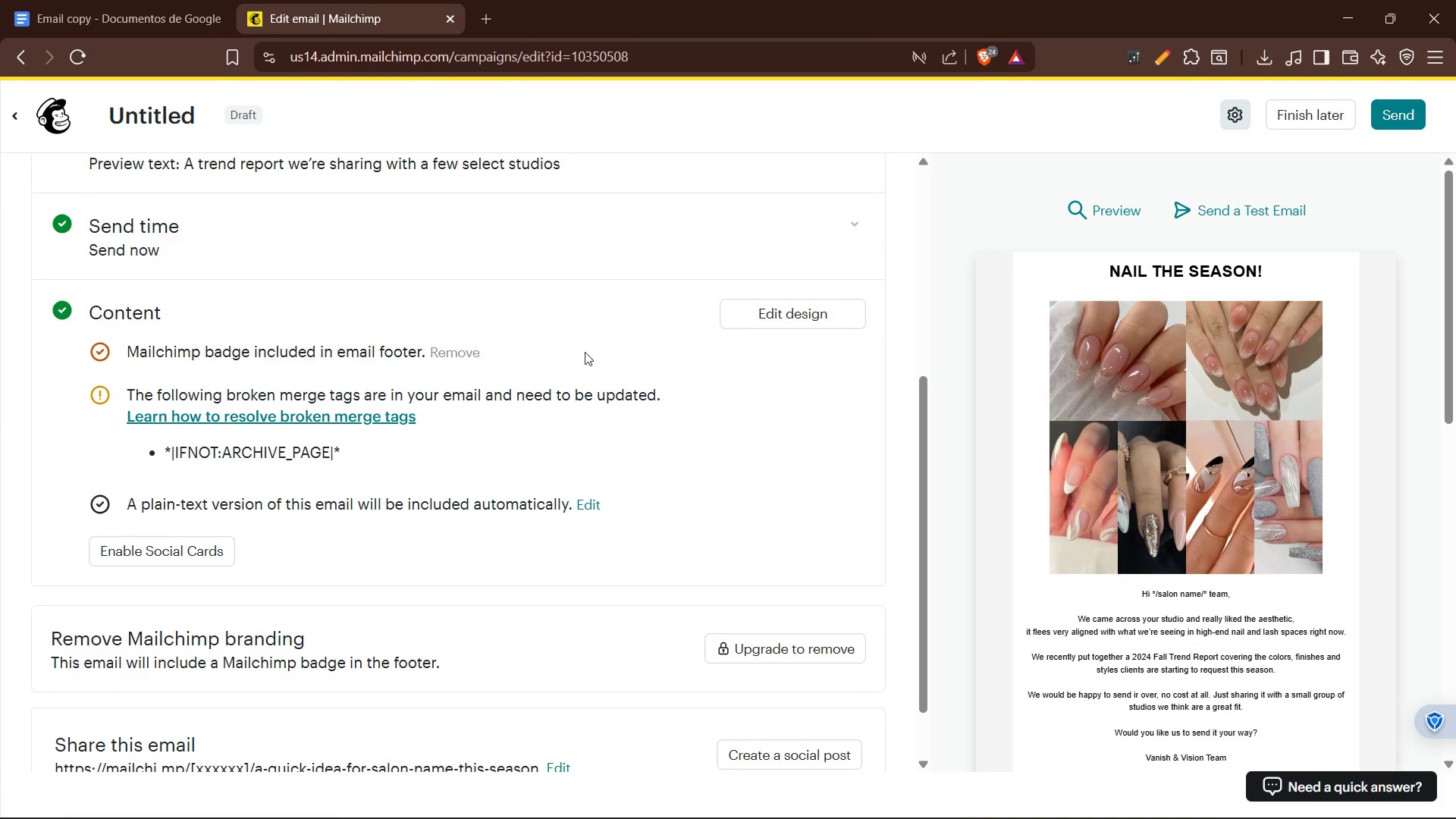 
wait(5.83)
 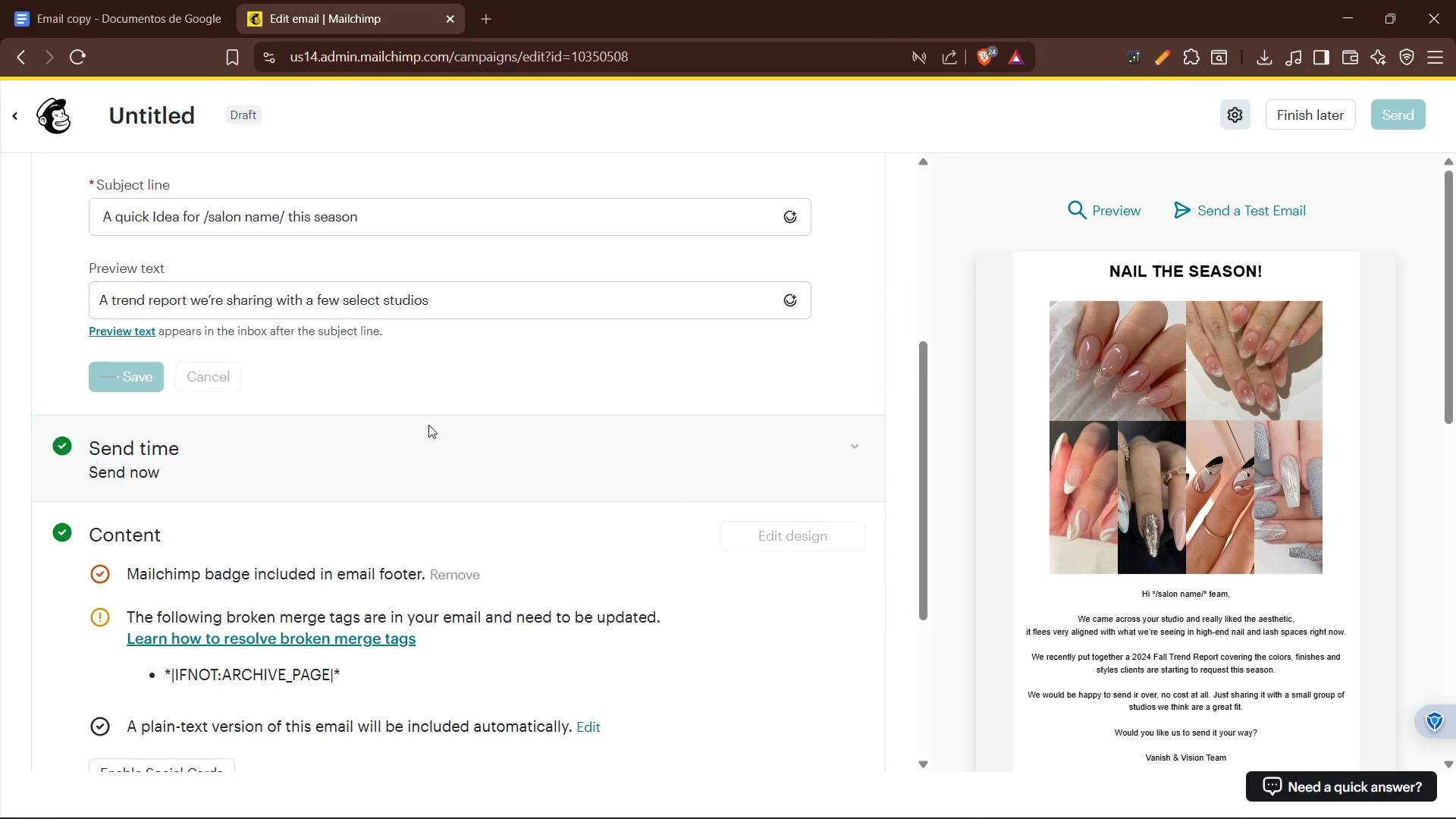 
scroll: coordinate [454, 472], scroll_direction: down, amount: 4.0
 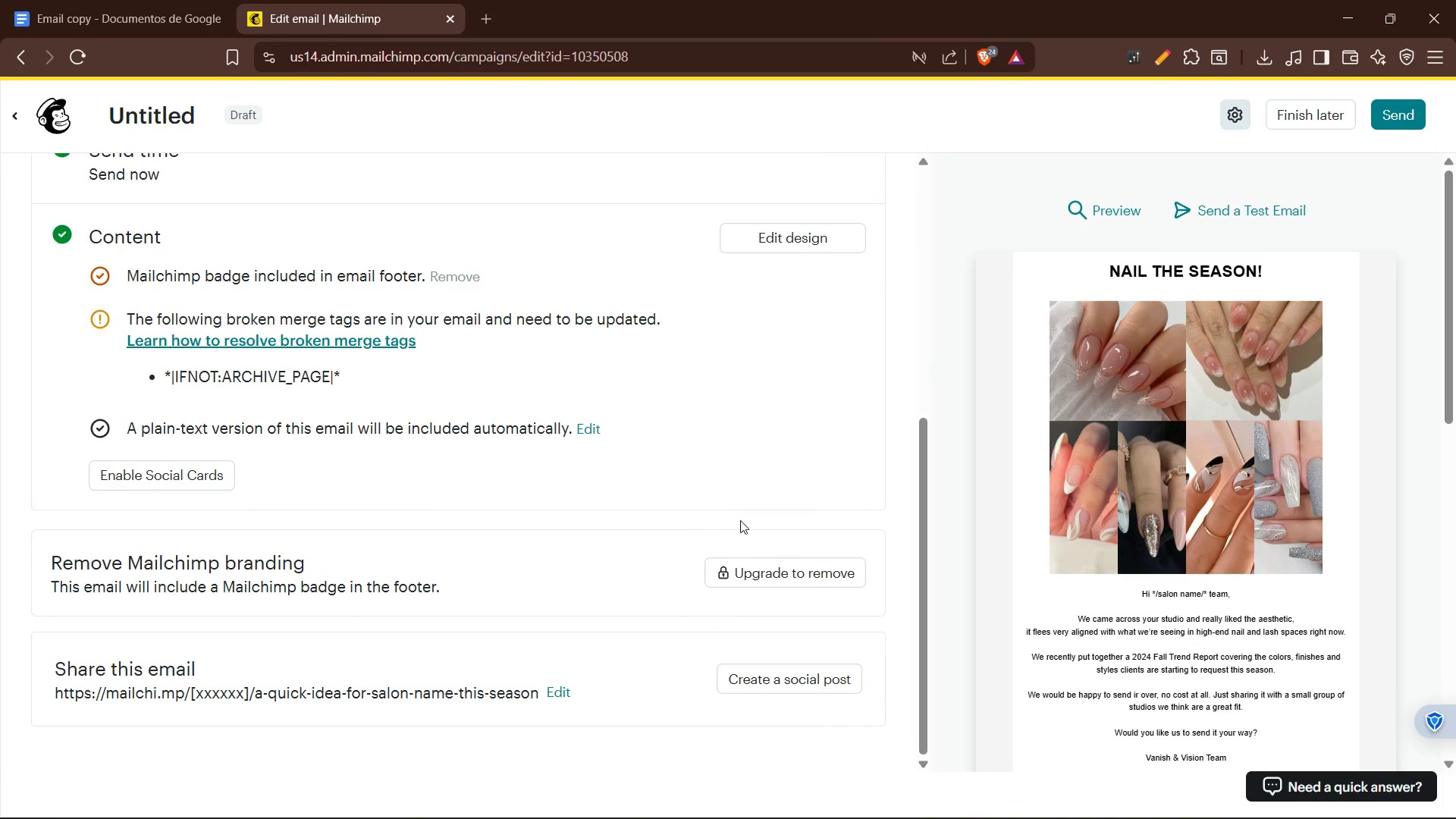 
scroll: coordinate [760, 520], scroll_direction: up, amount: 11.0
 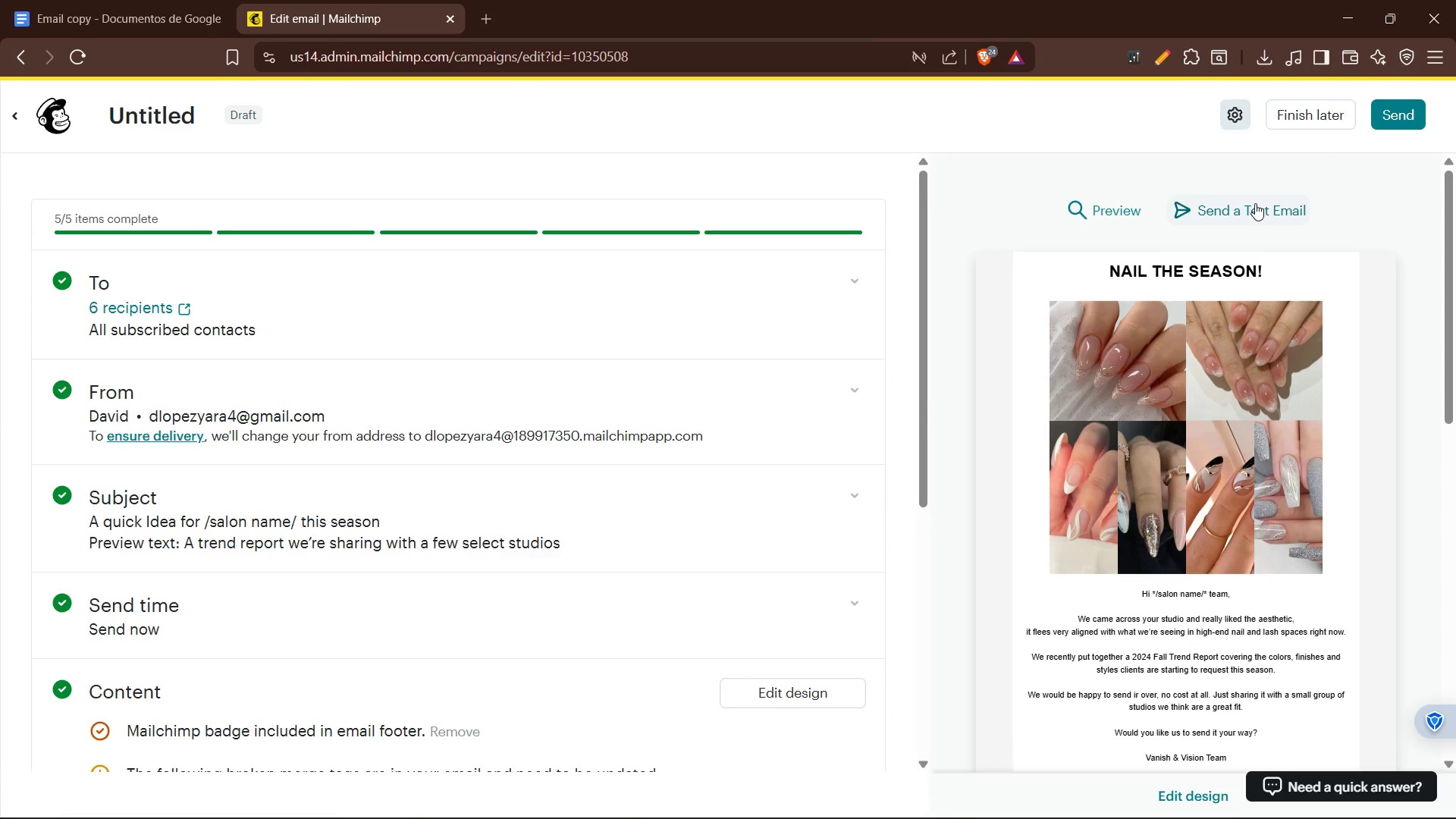 
left_click([1117, 212])
 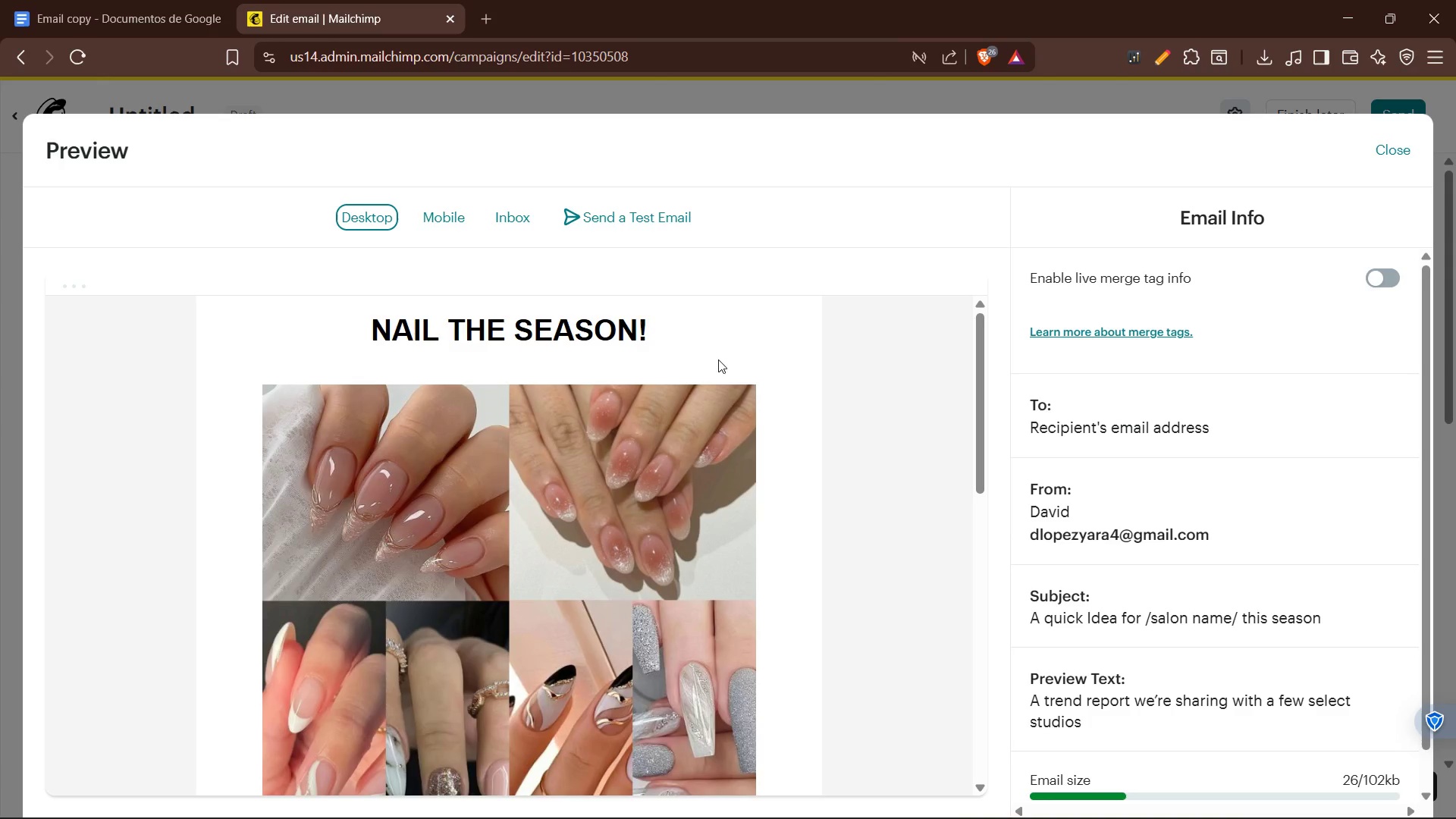 
scroll: coordinate [733, 412], scroll_direction: down, amount: 1.0
 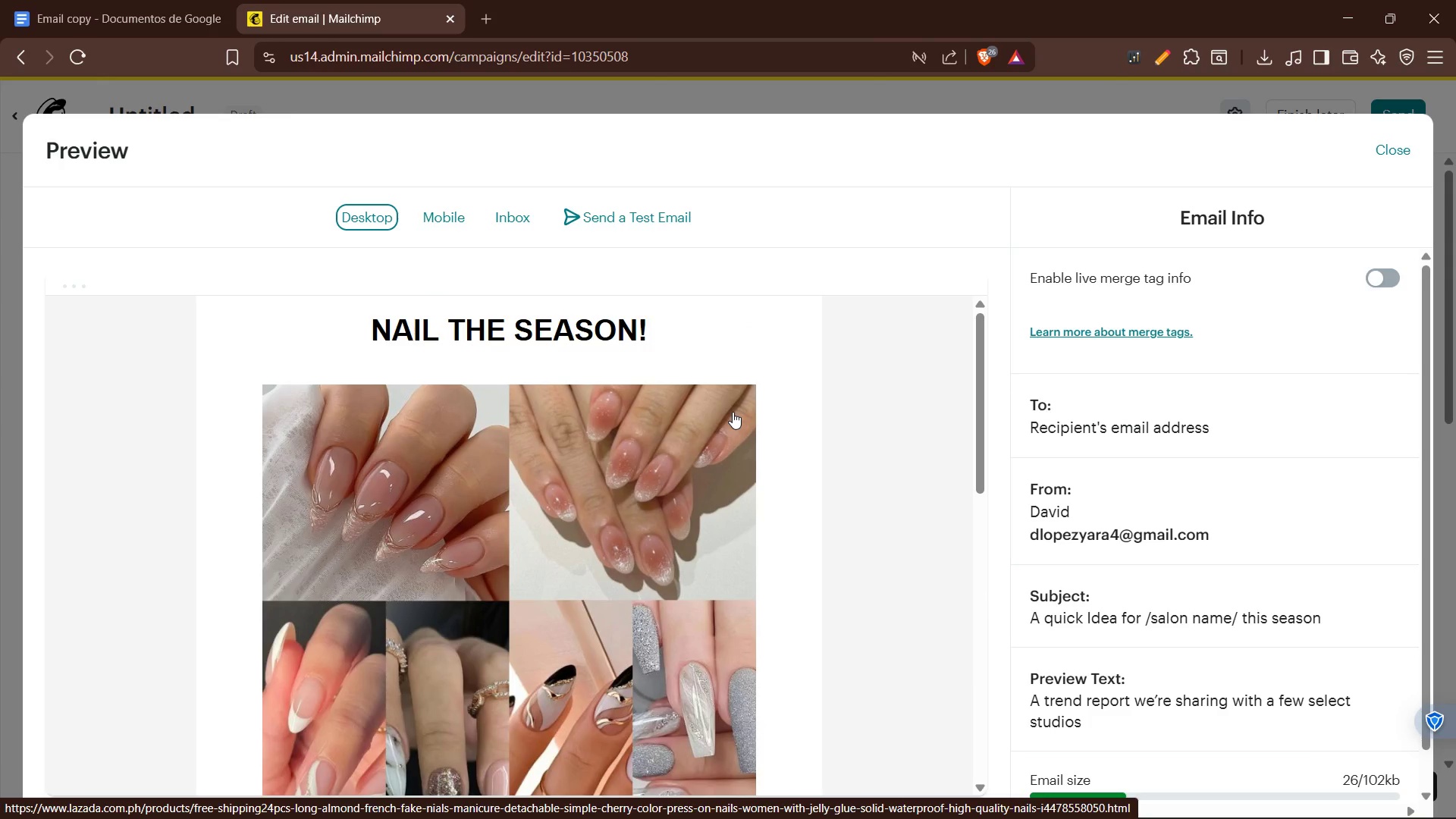 
wait(10.57)
 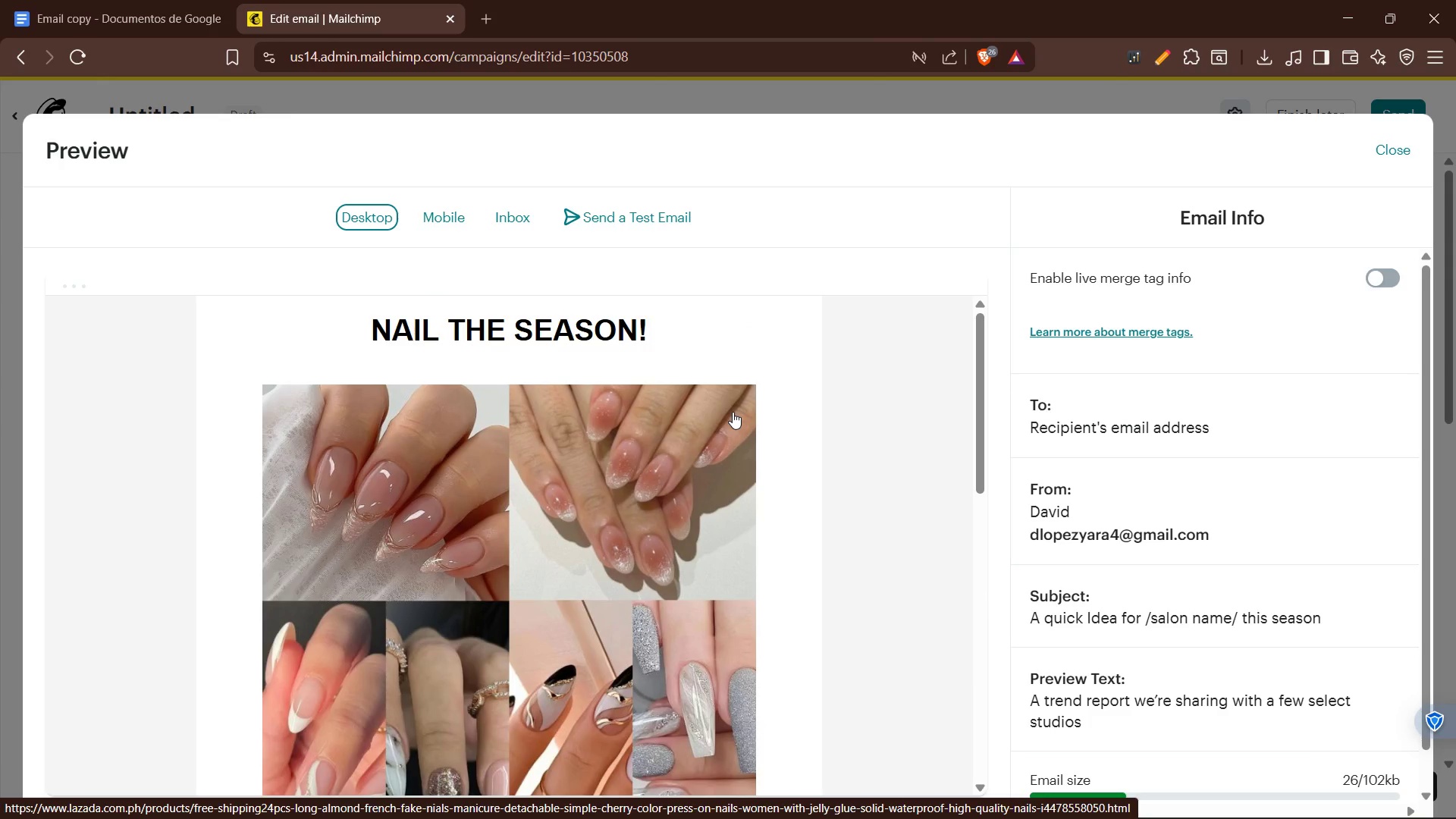 
left_click([1381, 145])
 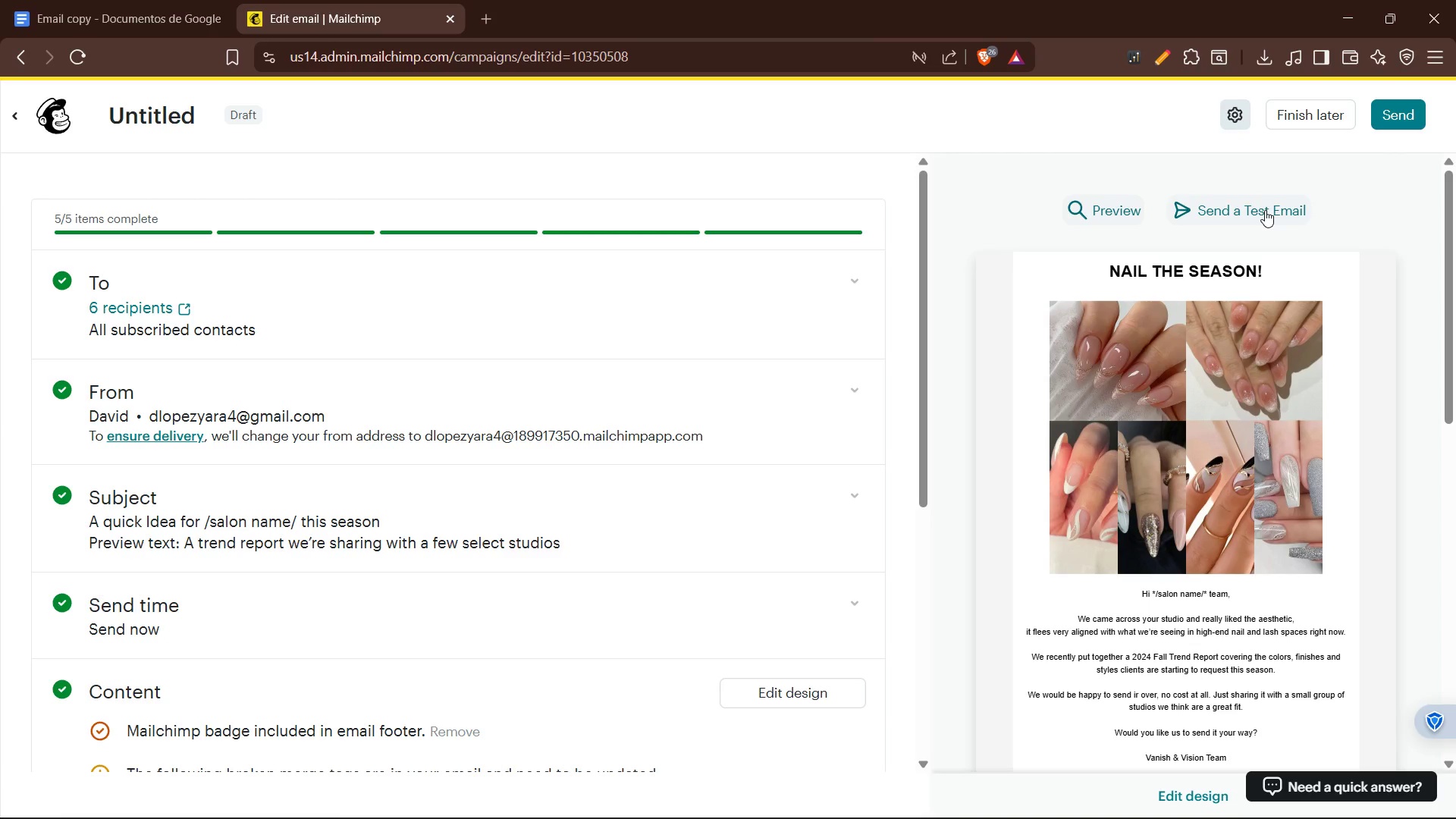 
left_click([1265, 210])
 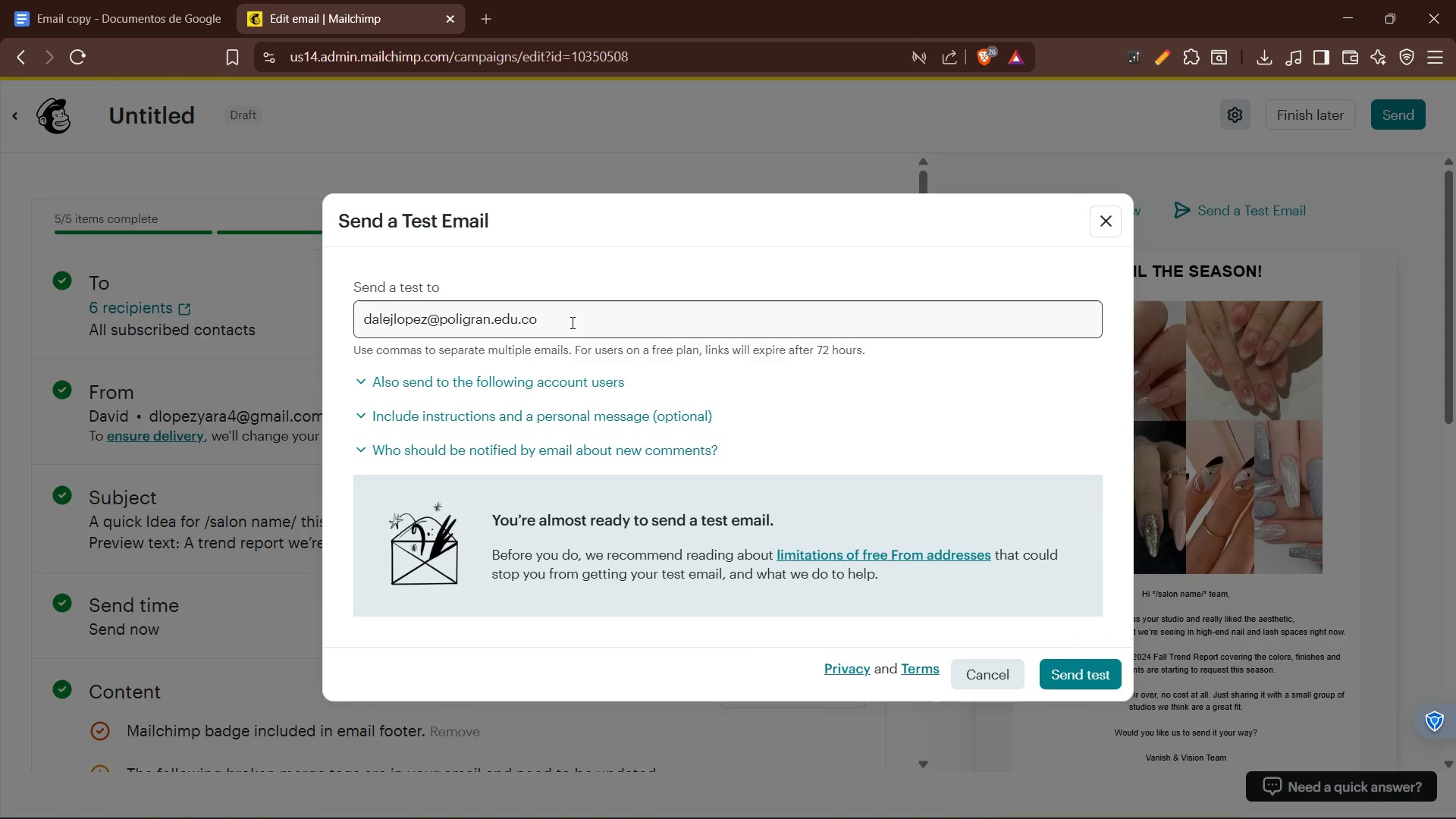 
left_click([571, 322])
 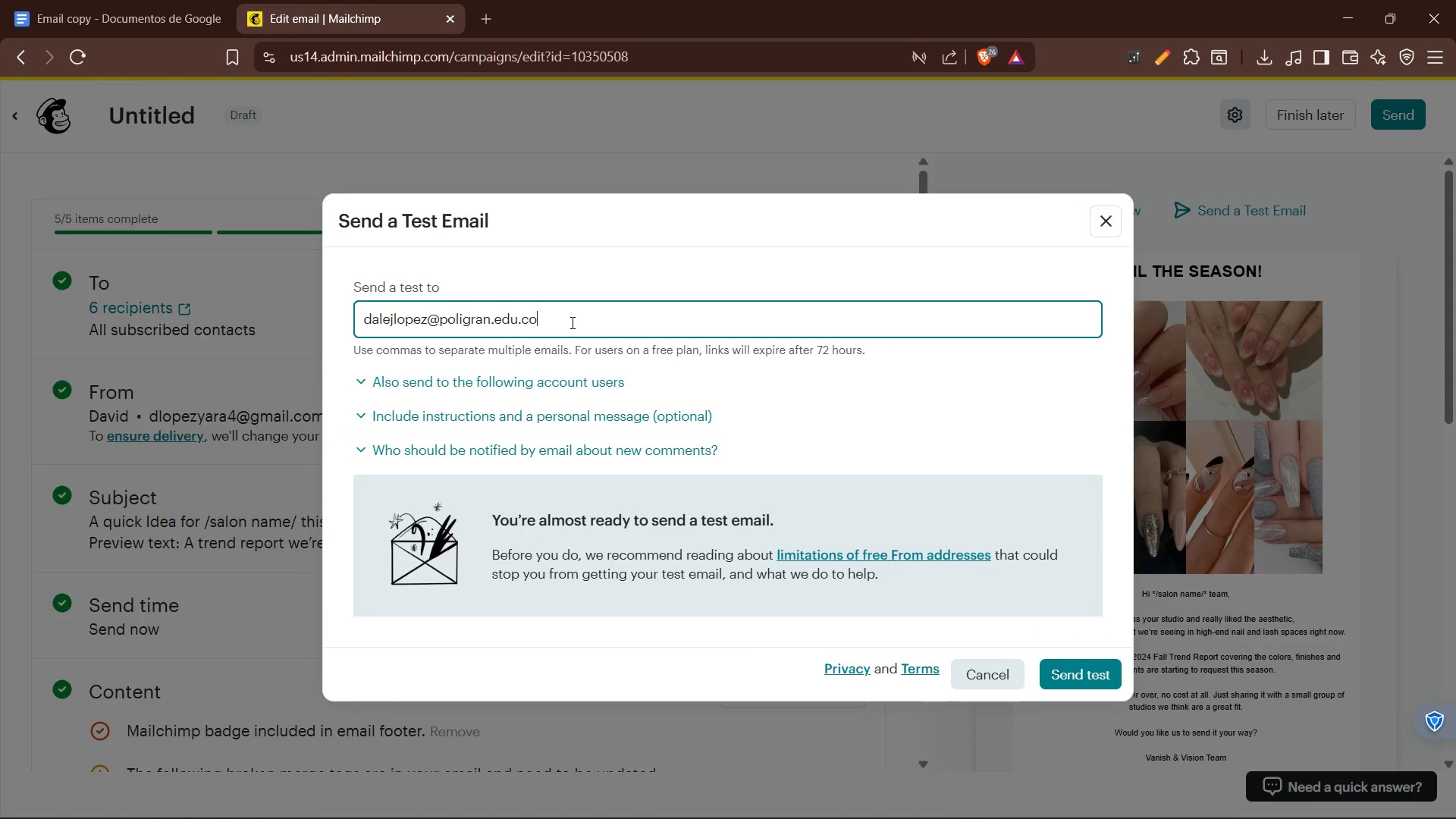 
left_click_drag(start_coordinate=[571, 322], to_coordinate=[230, 324])
 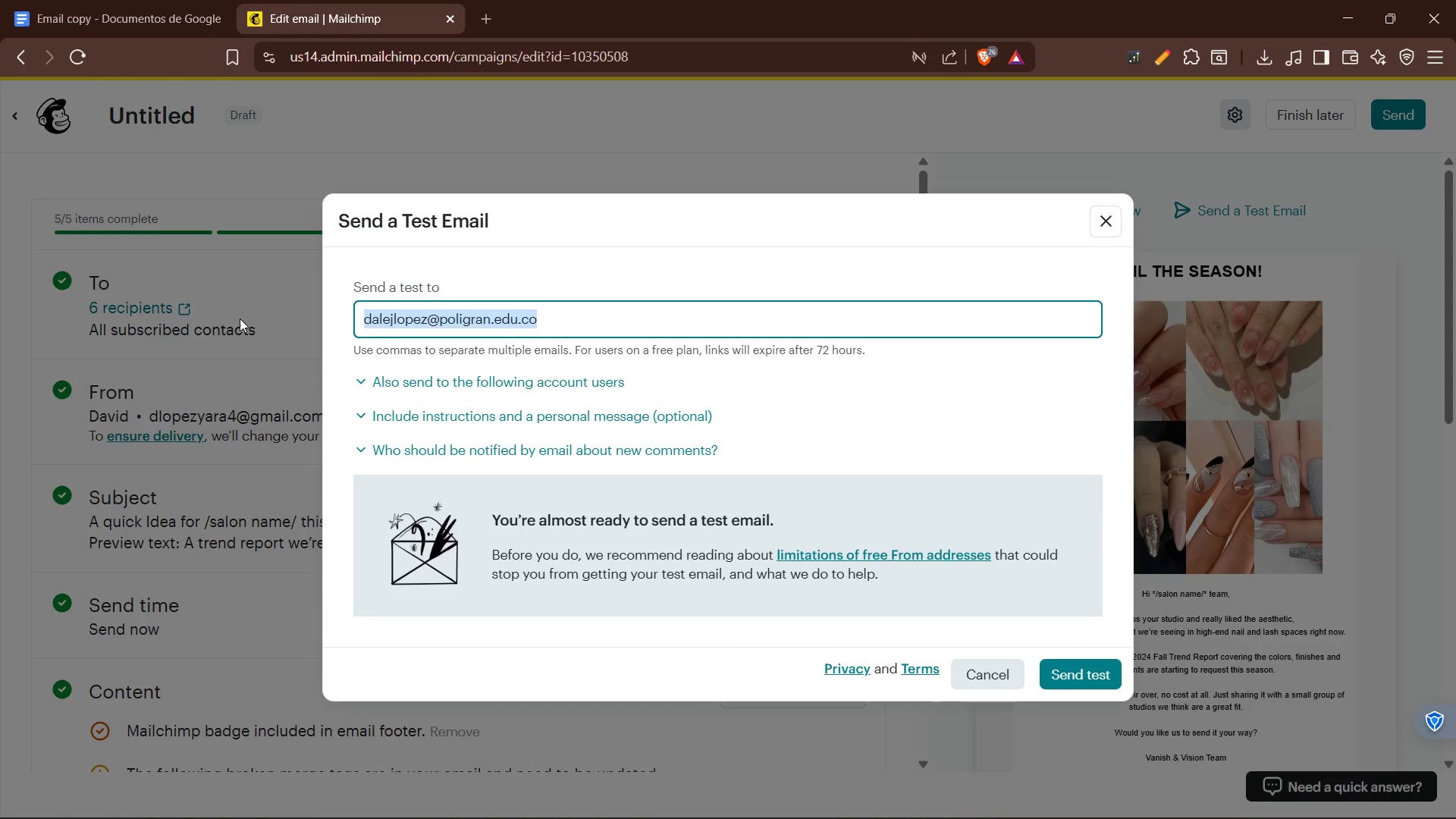 
type(dlopezyara4)
 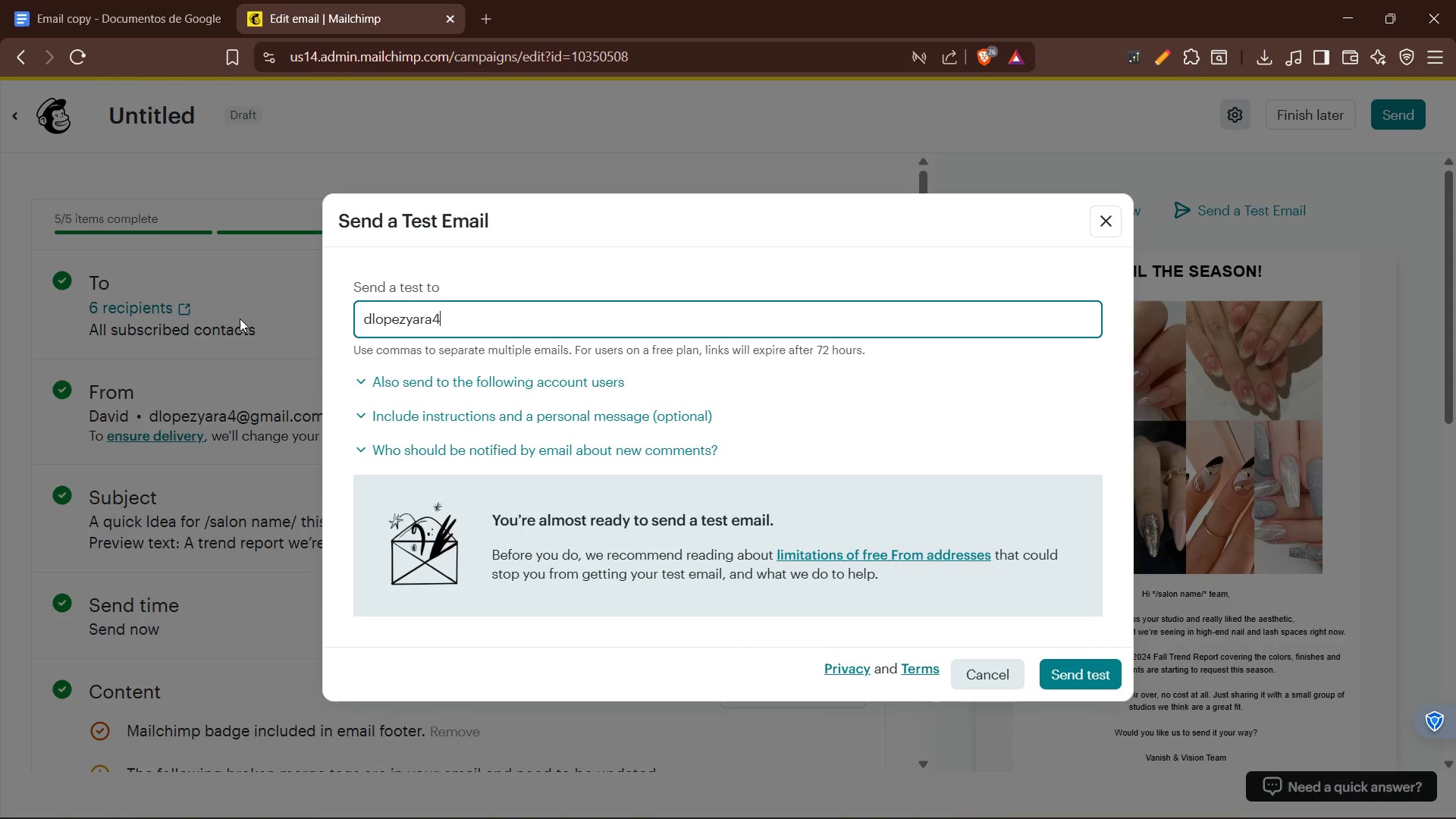 
key(Alt+Control+AltLeft)
 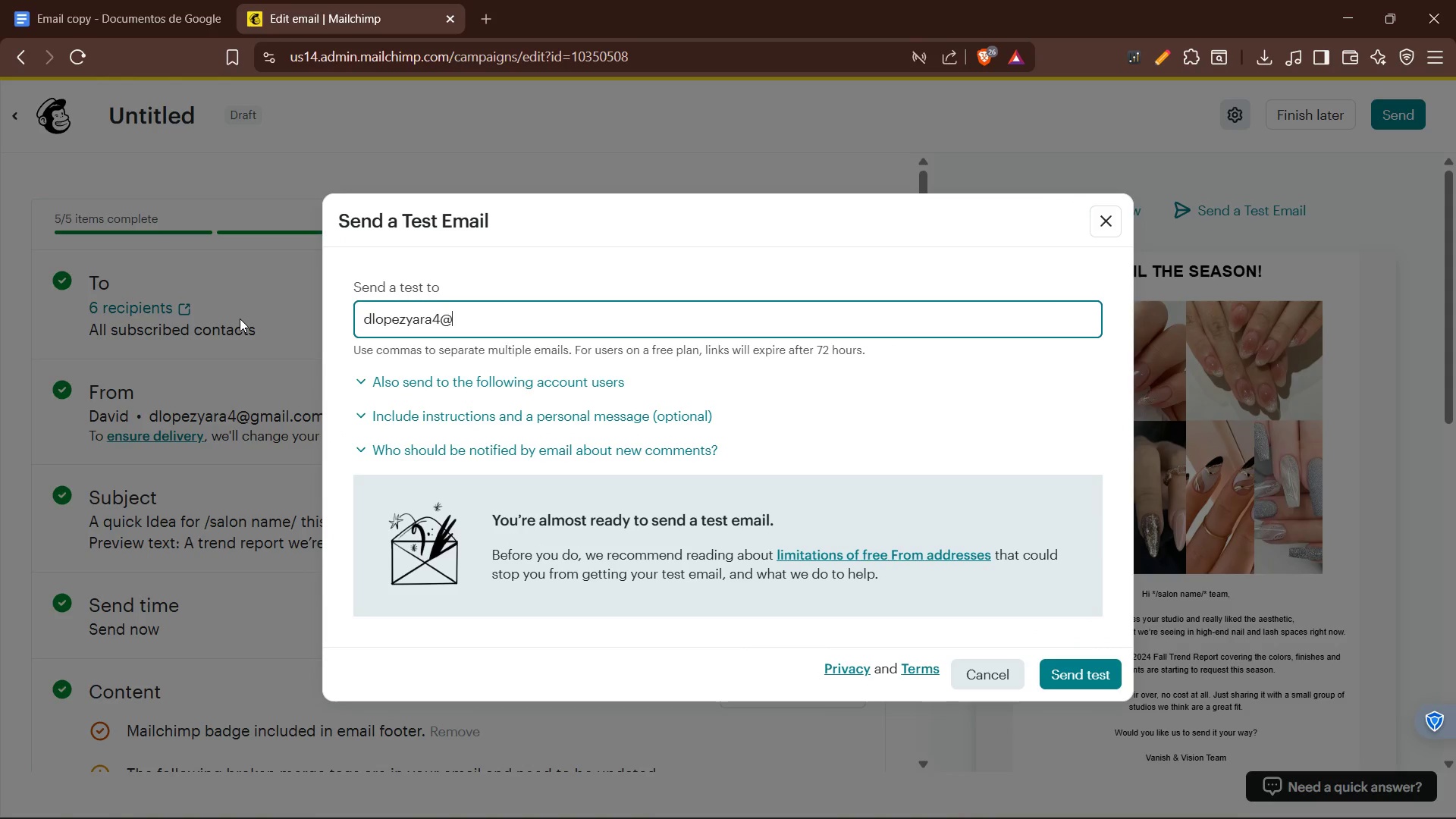 
key(Alt+Control+Q)
 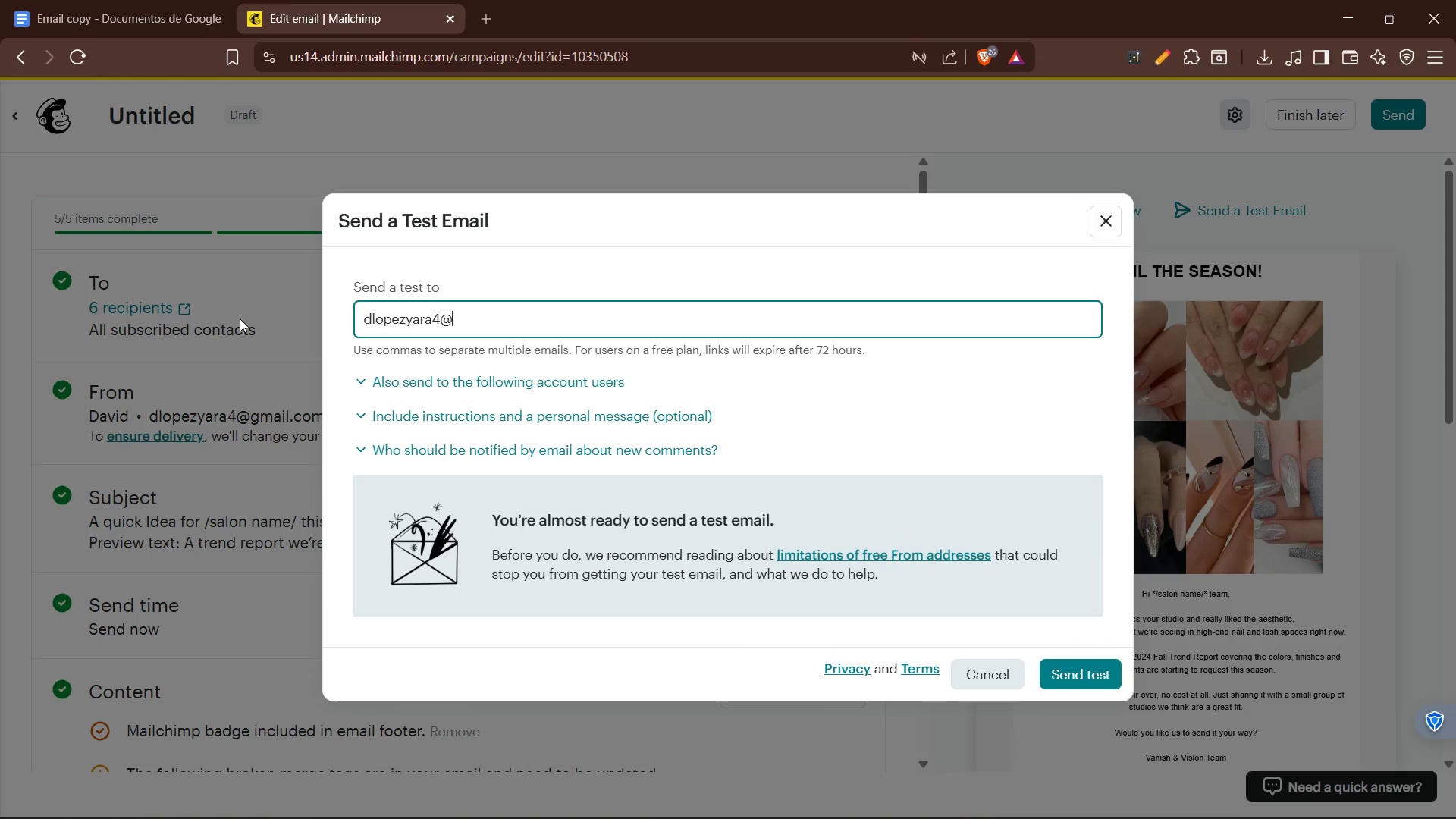 
type(gmail.com)
 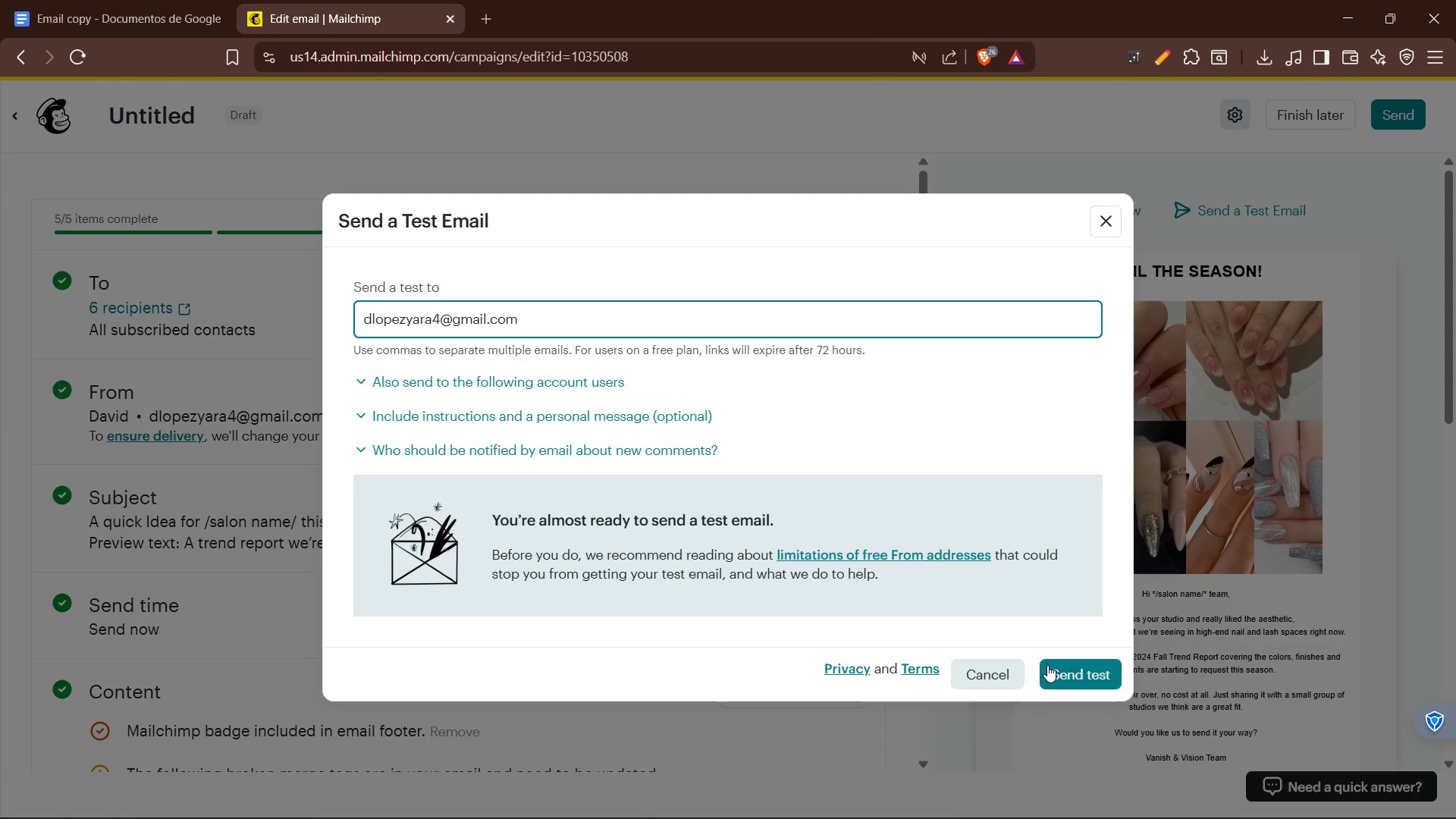 
left_click([1075, 667])
 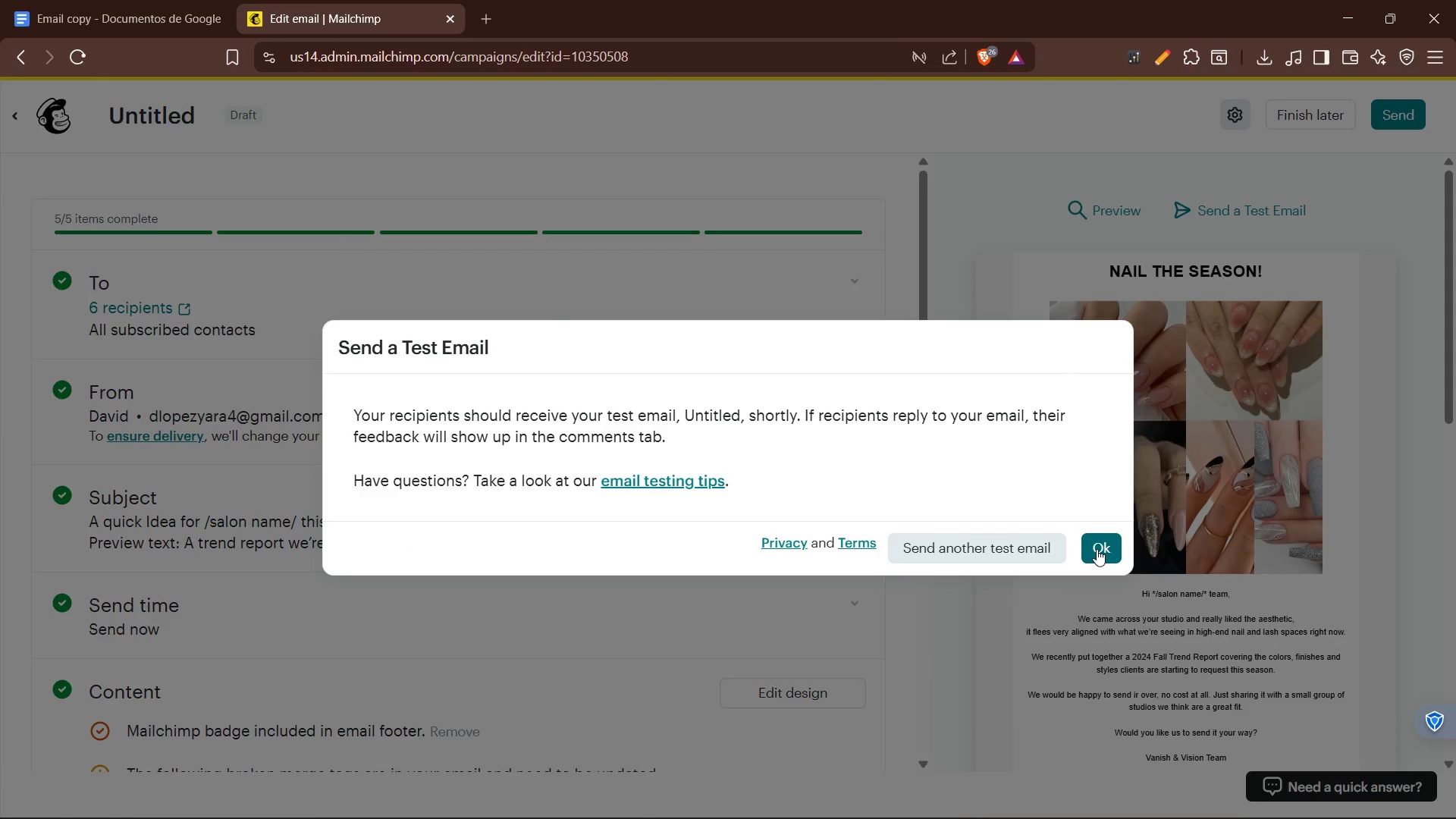 
wait(7.16)
 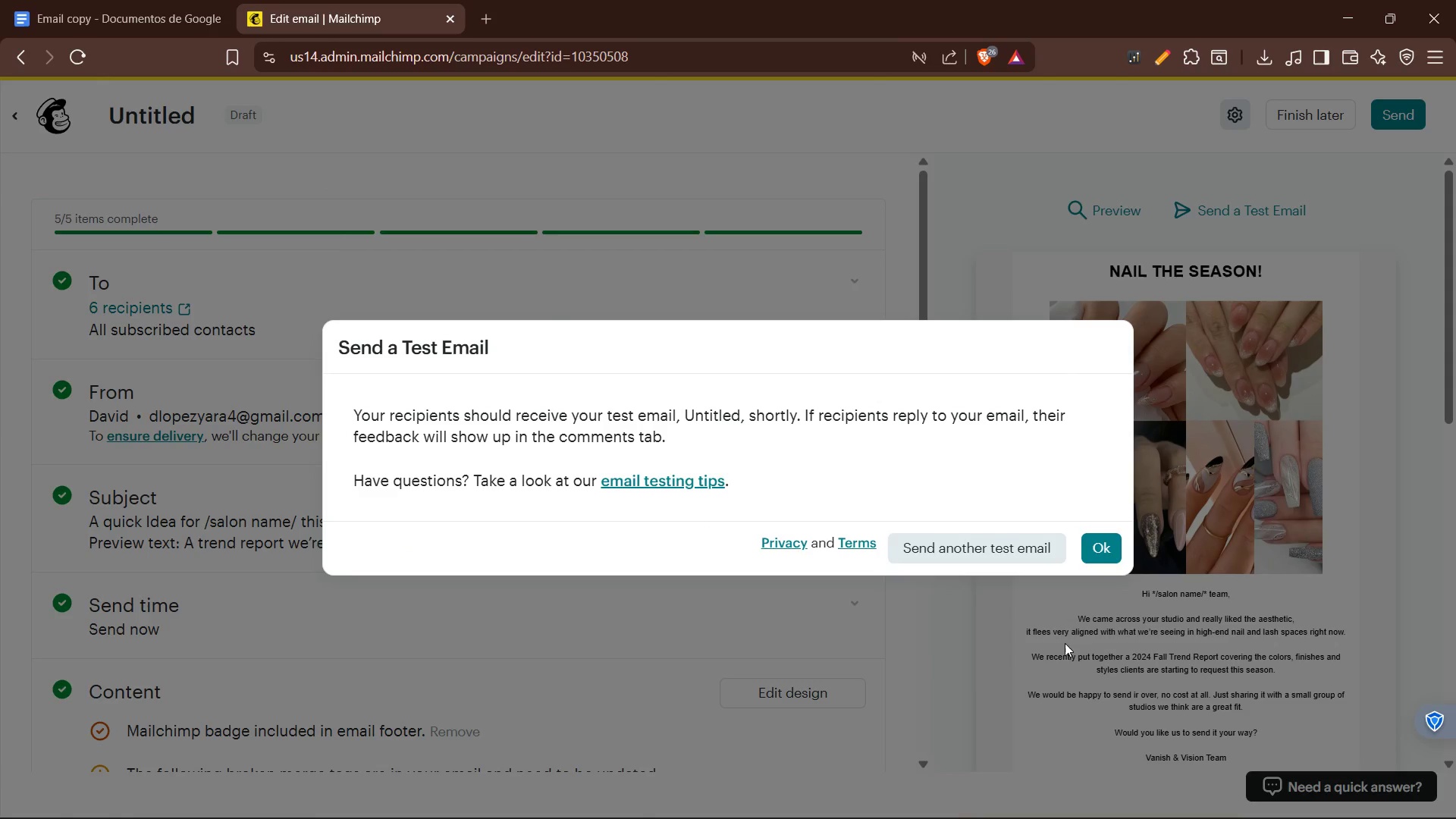 
left_click([1097, 549])
 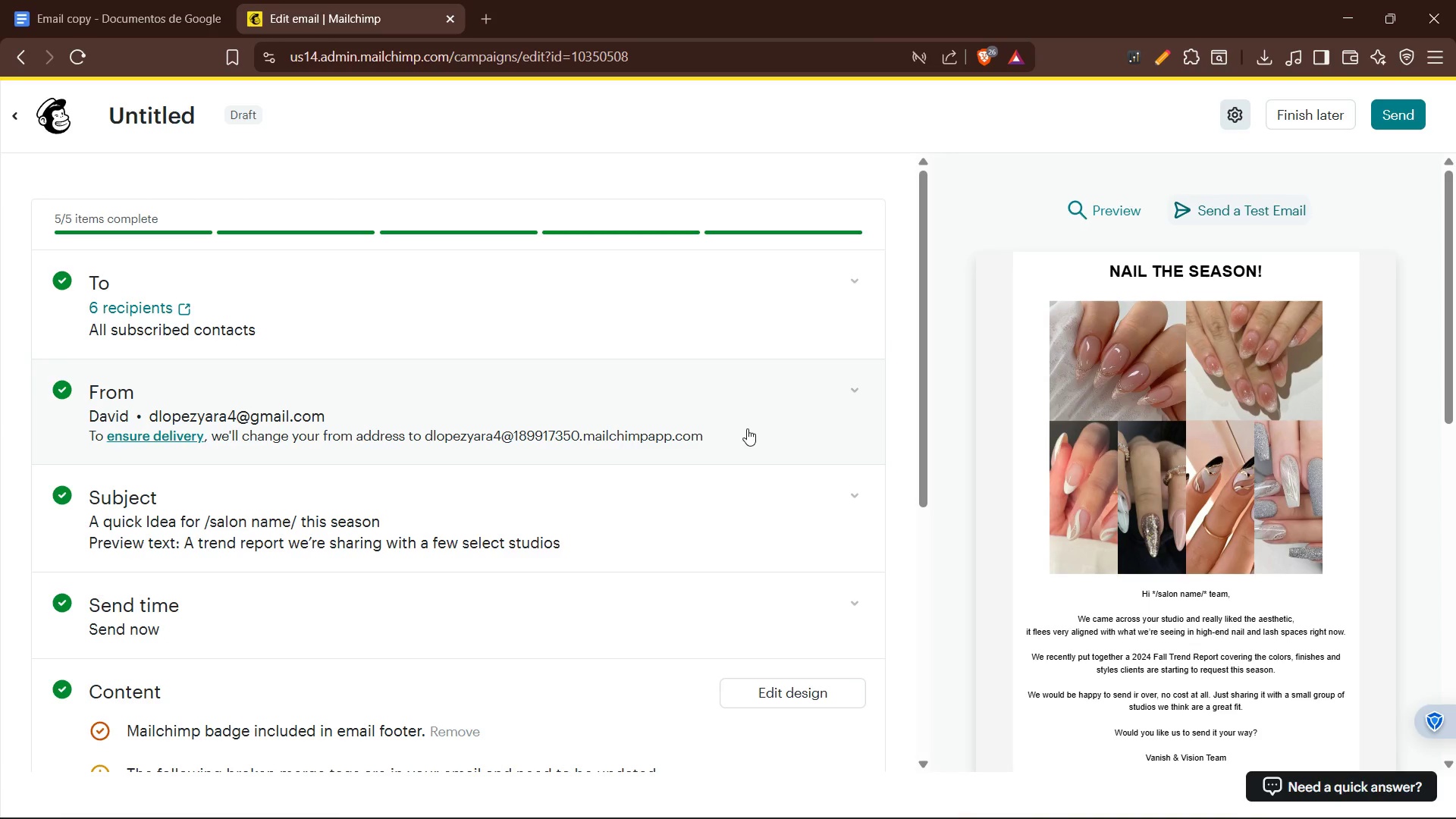 
wait(8.84)
 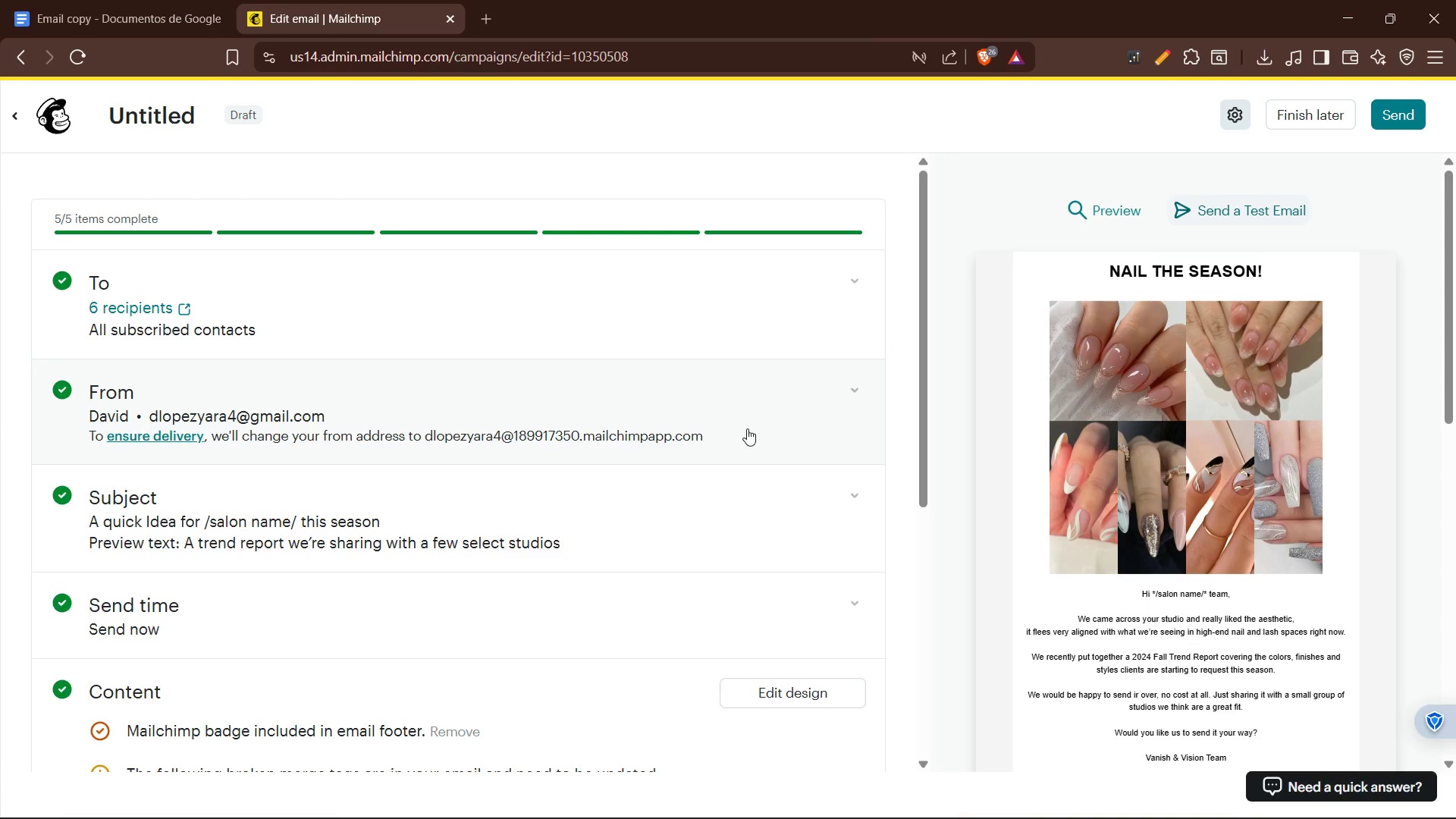 
left_click([1200, 331])
 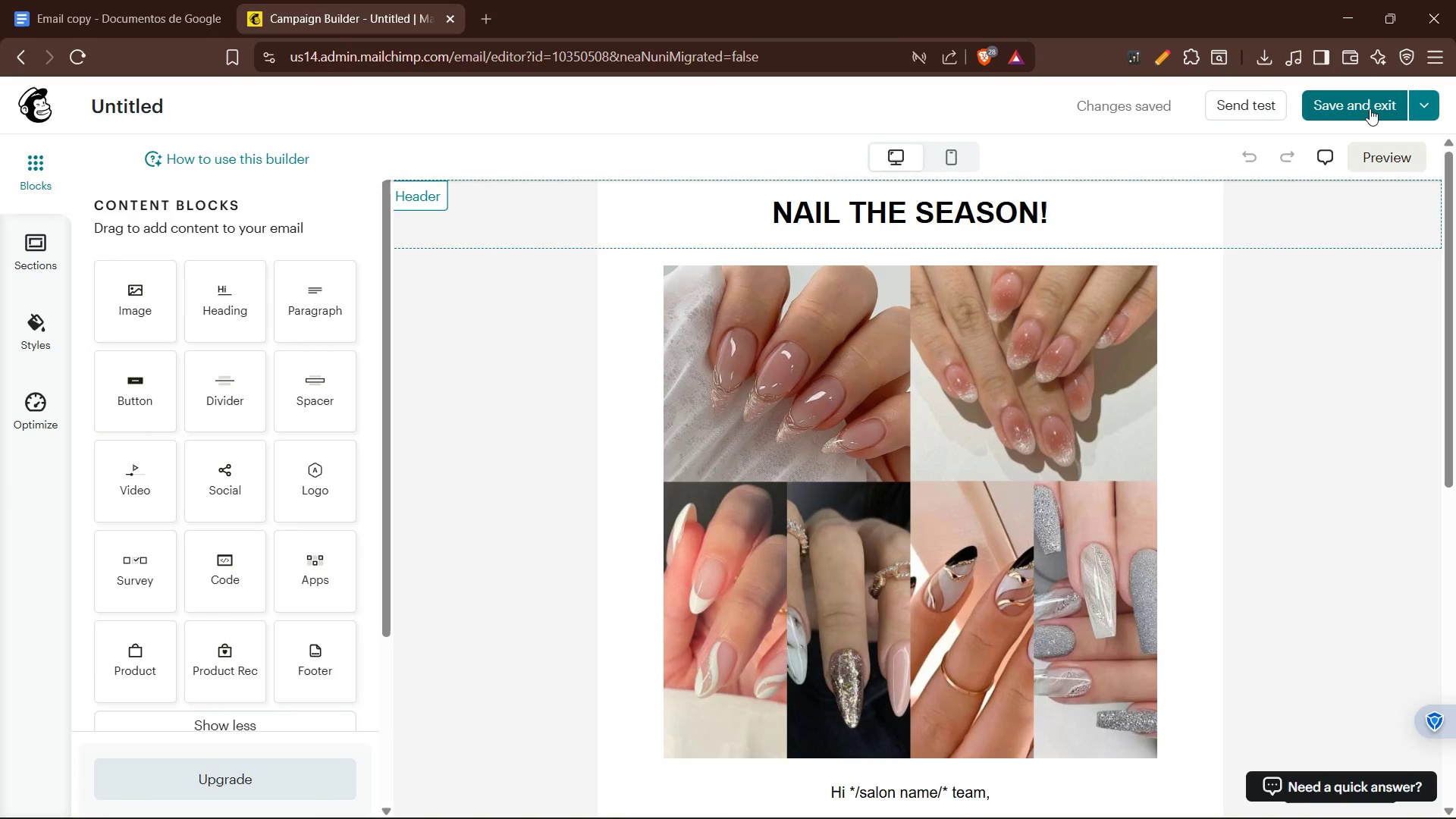 
left_click([1431, 99])
 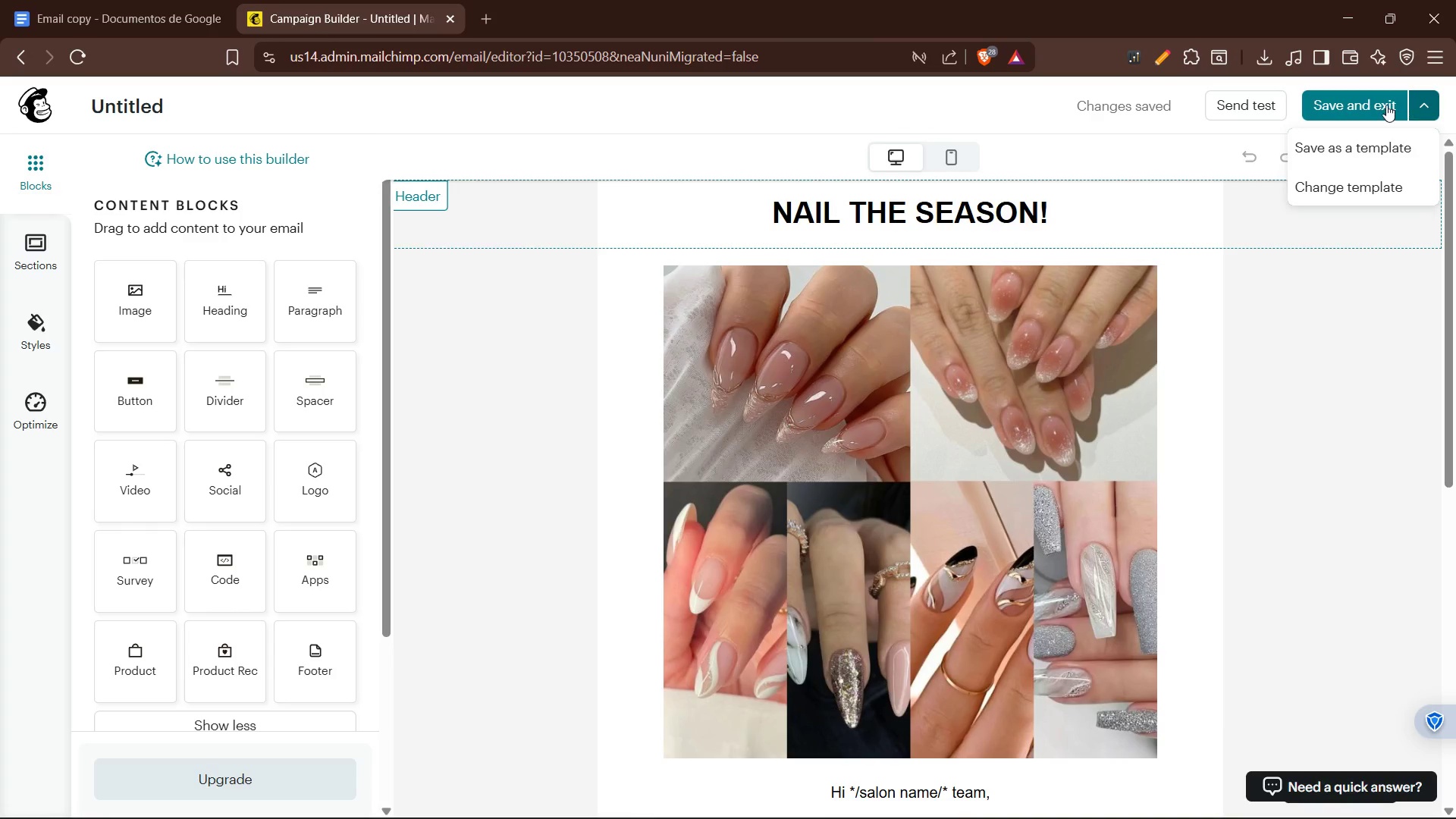 
left_click([1386, 105])
 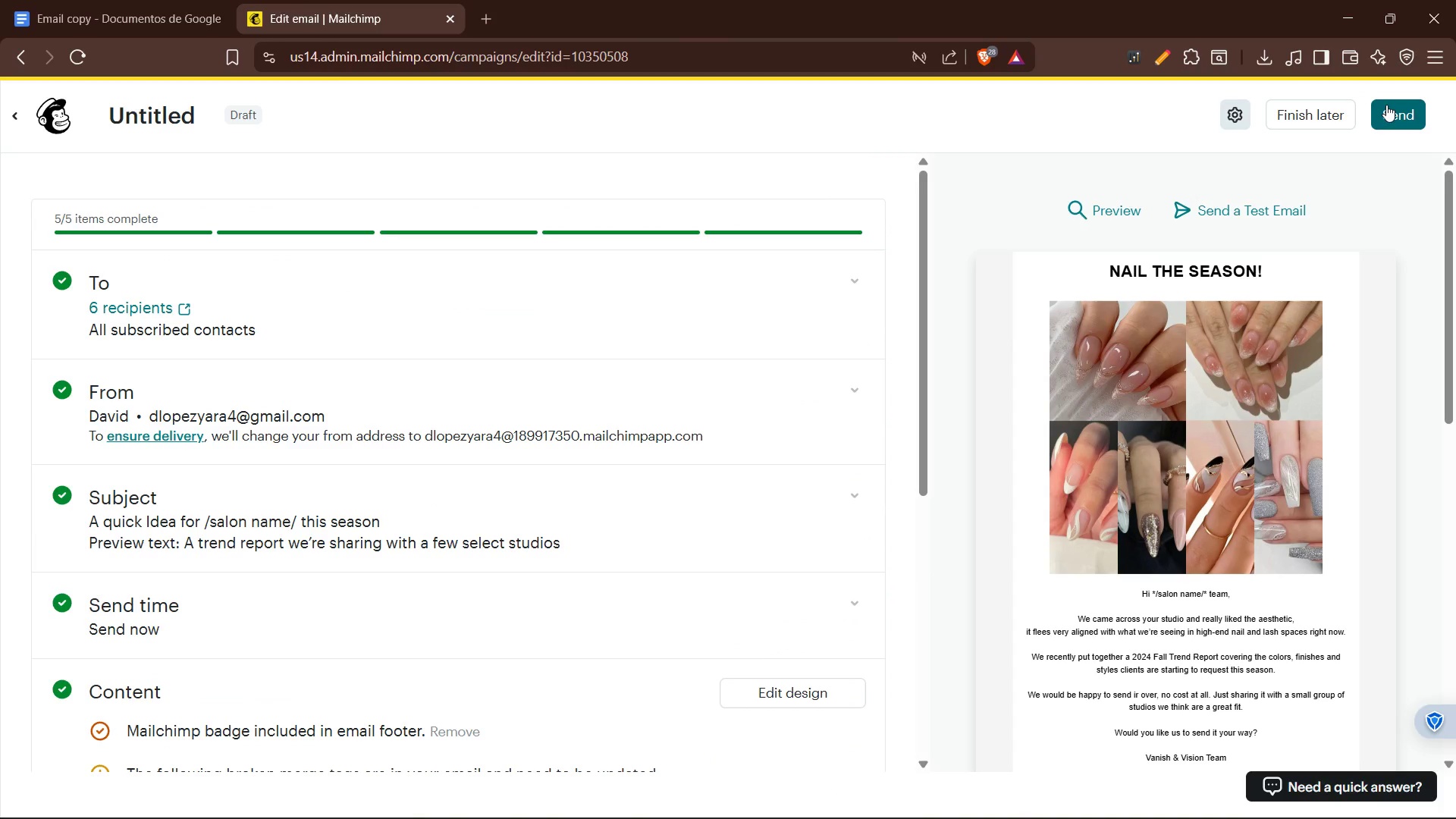 
wait(13.24)
 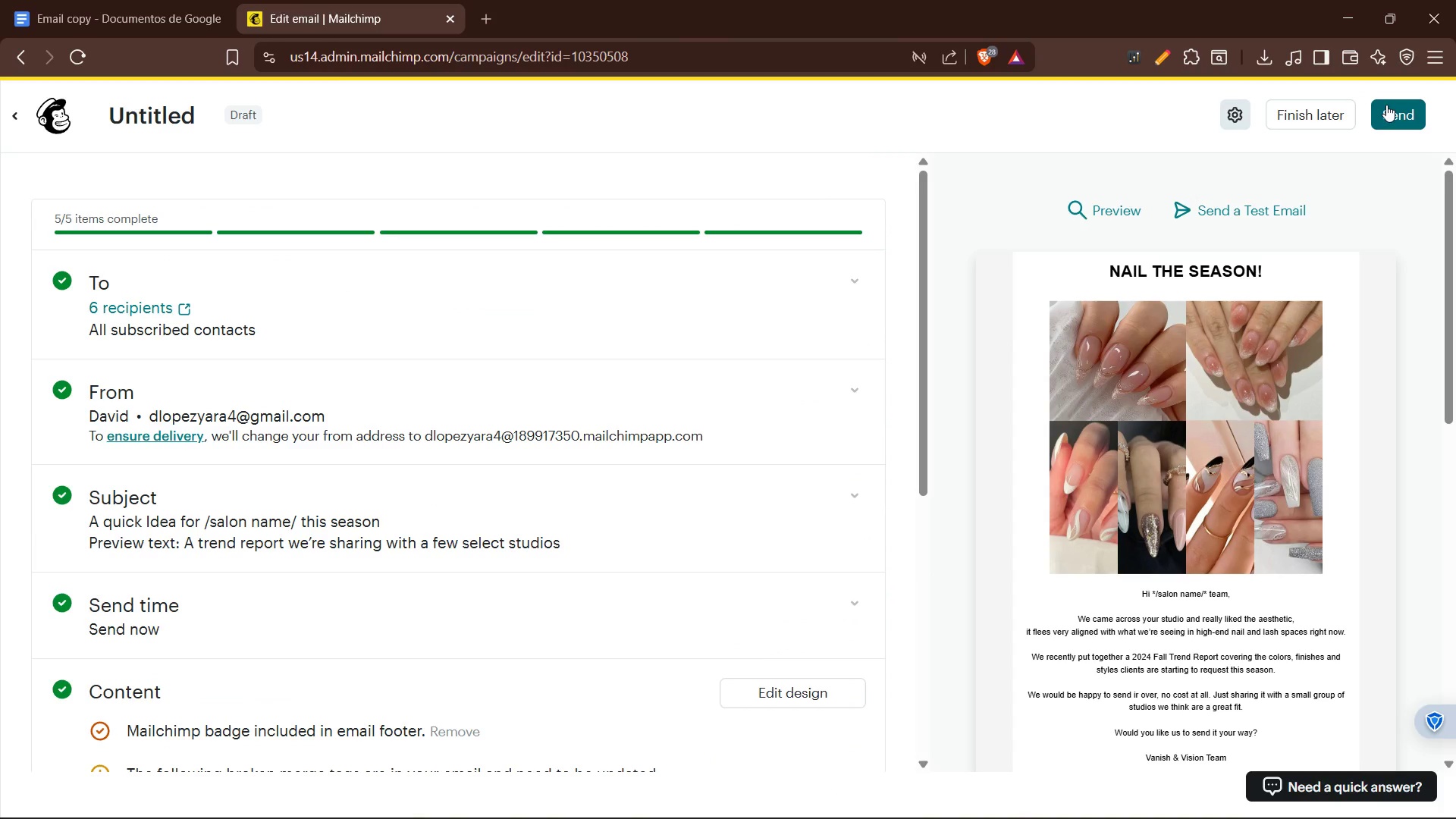 
left_click([996, 679])